 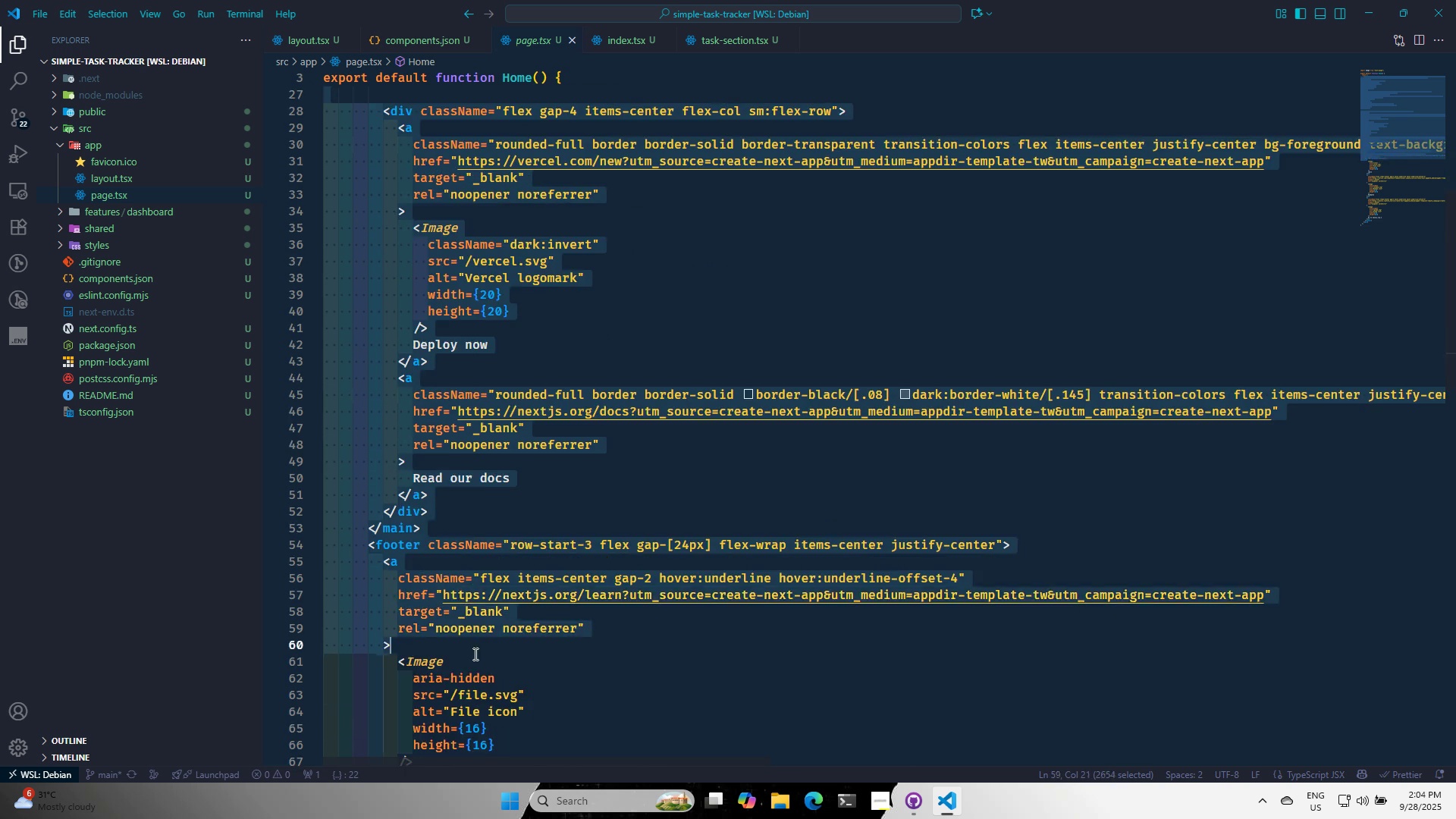 
scroll: coordinate [425, 513], scroll_direction: up, amount: 10.0
 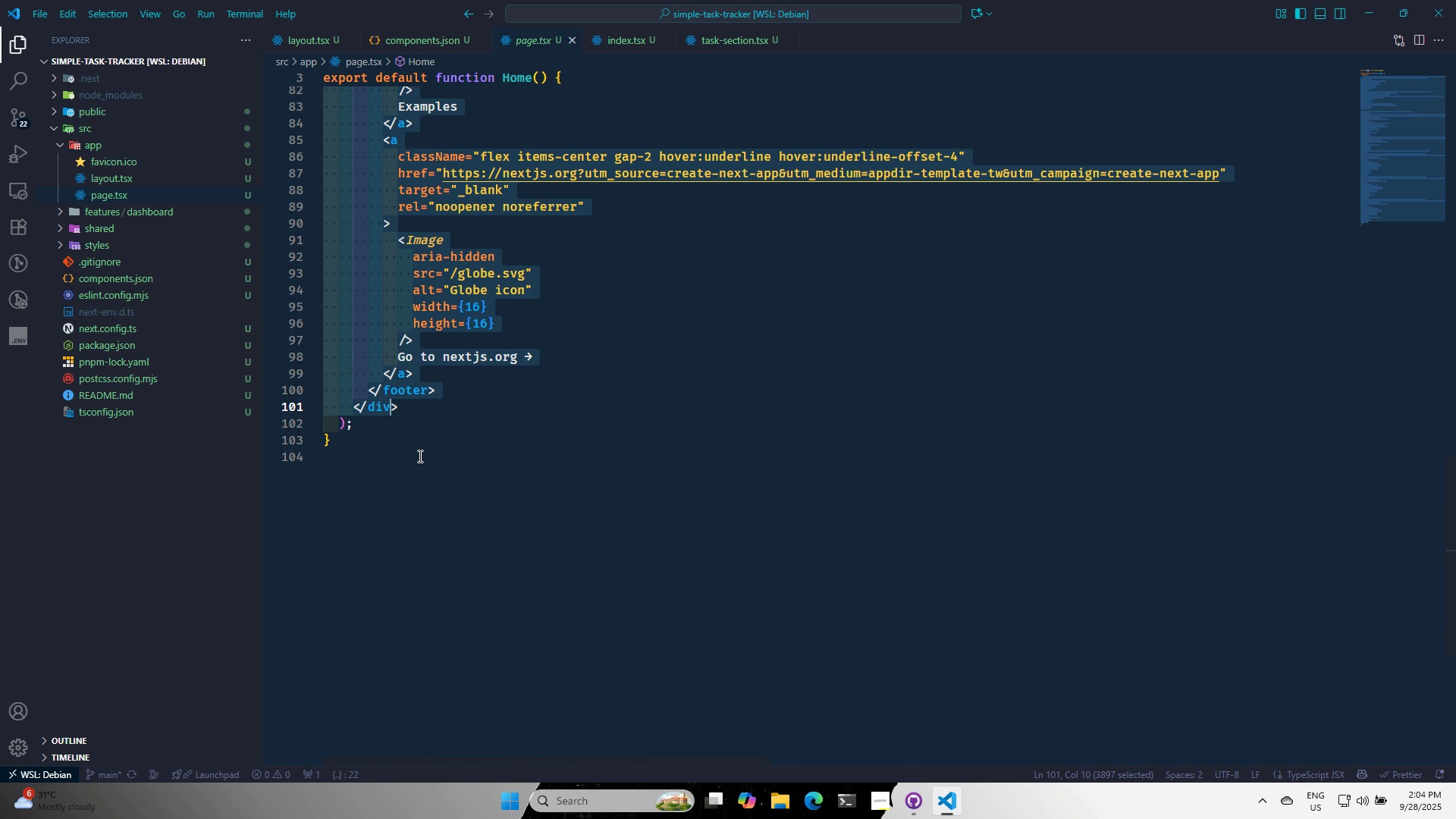 
key(Backspace)
 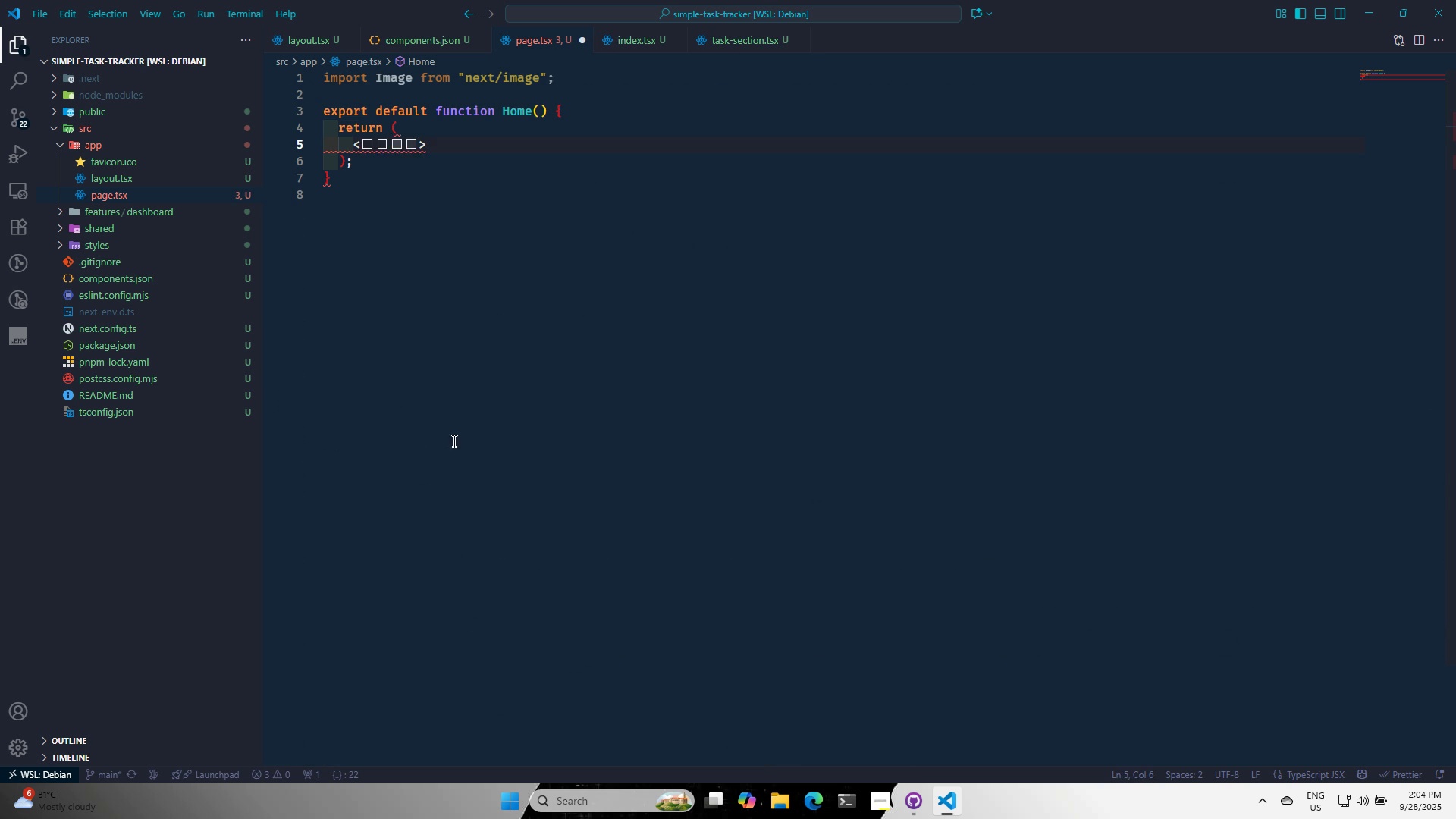 
scroll: coordinate [427, 385], scroll_direction: up, amount: 3.0
 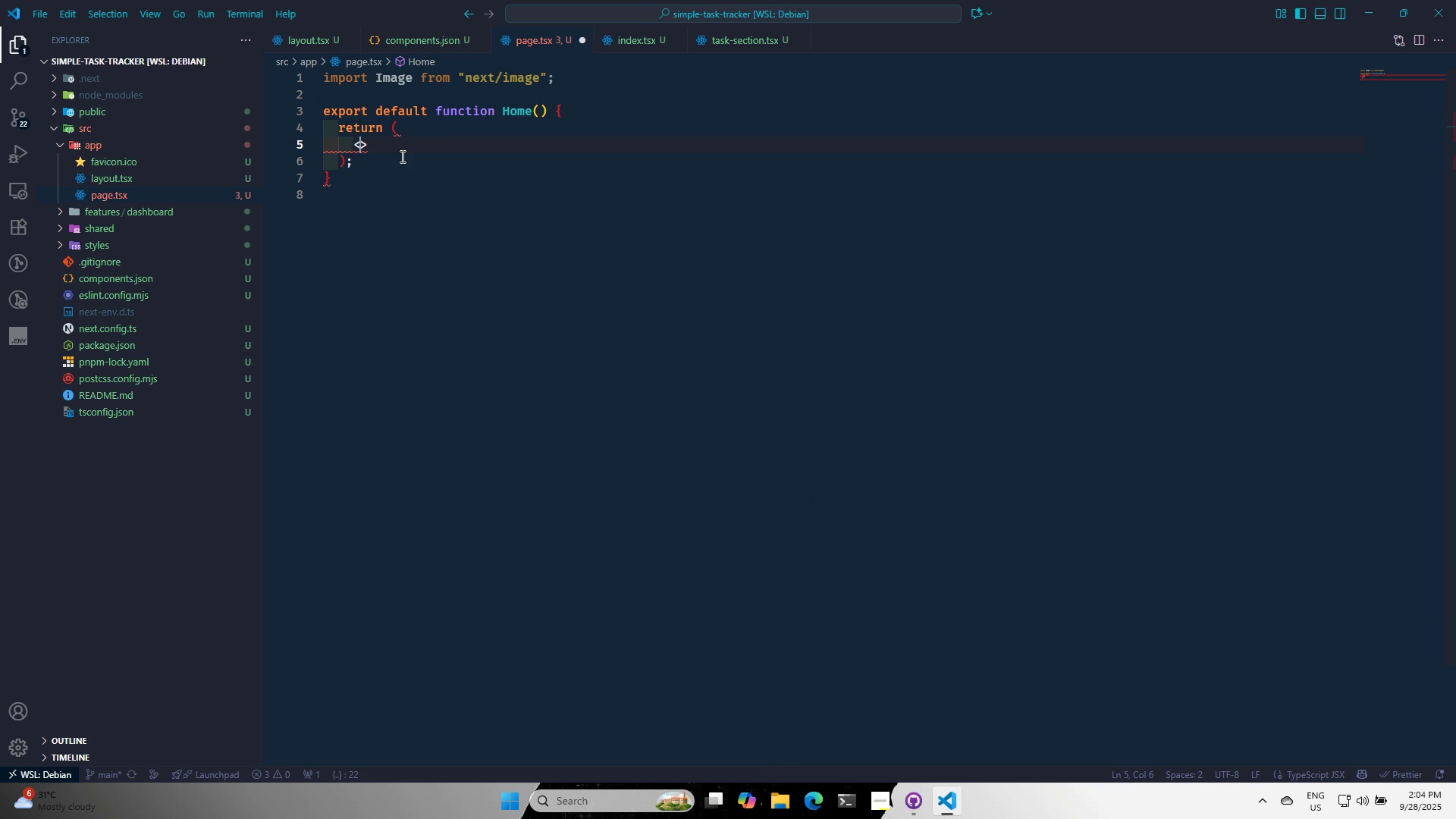 
key(ArrowRight)